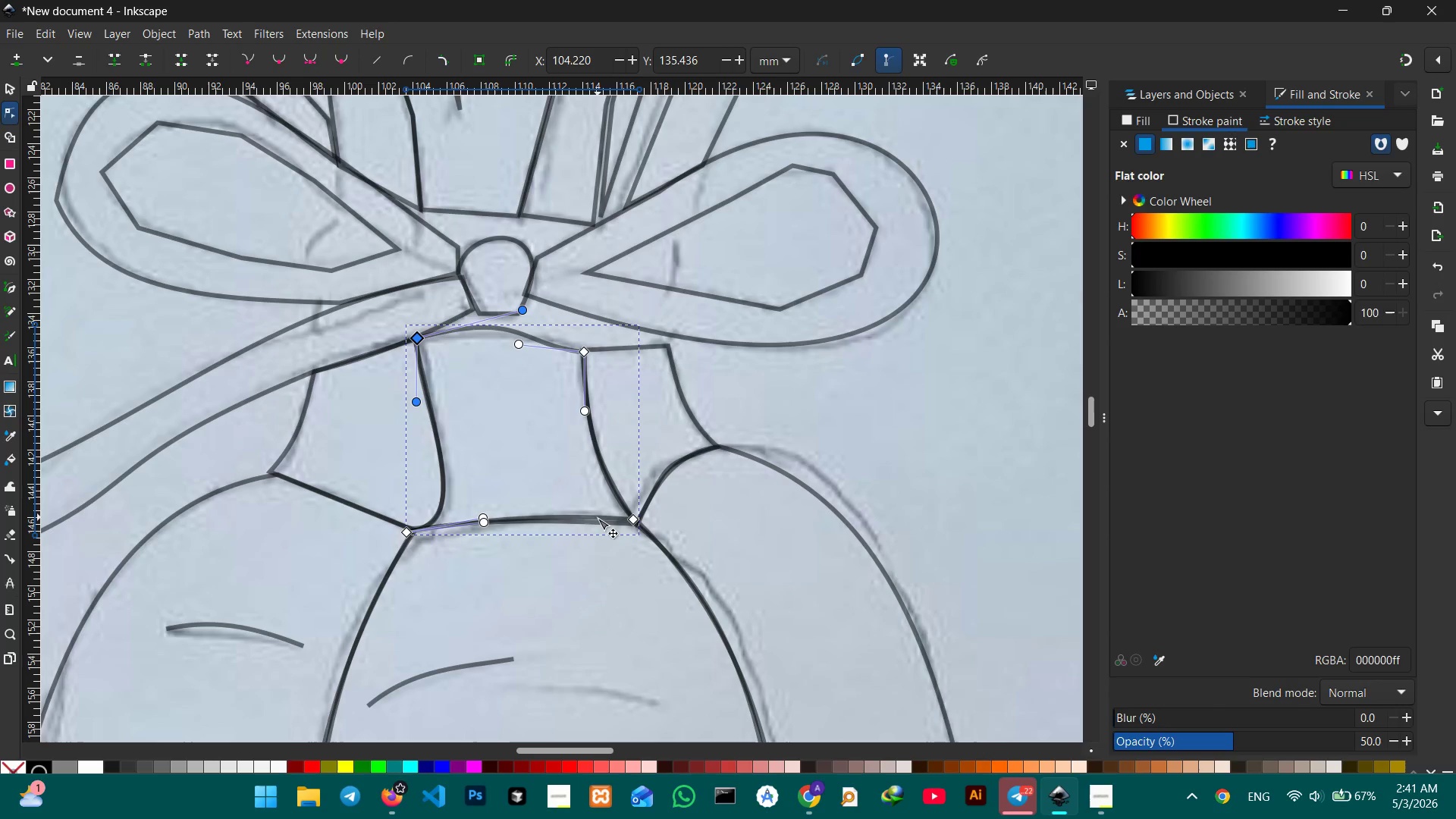 
left_click_drag(start_coordinate=[598, 518], to_coordinate=[588, 519])
 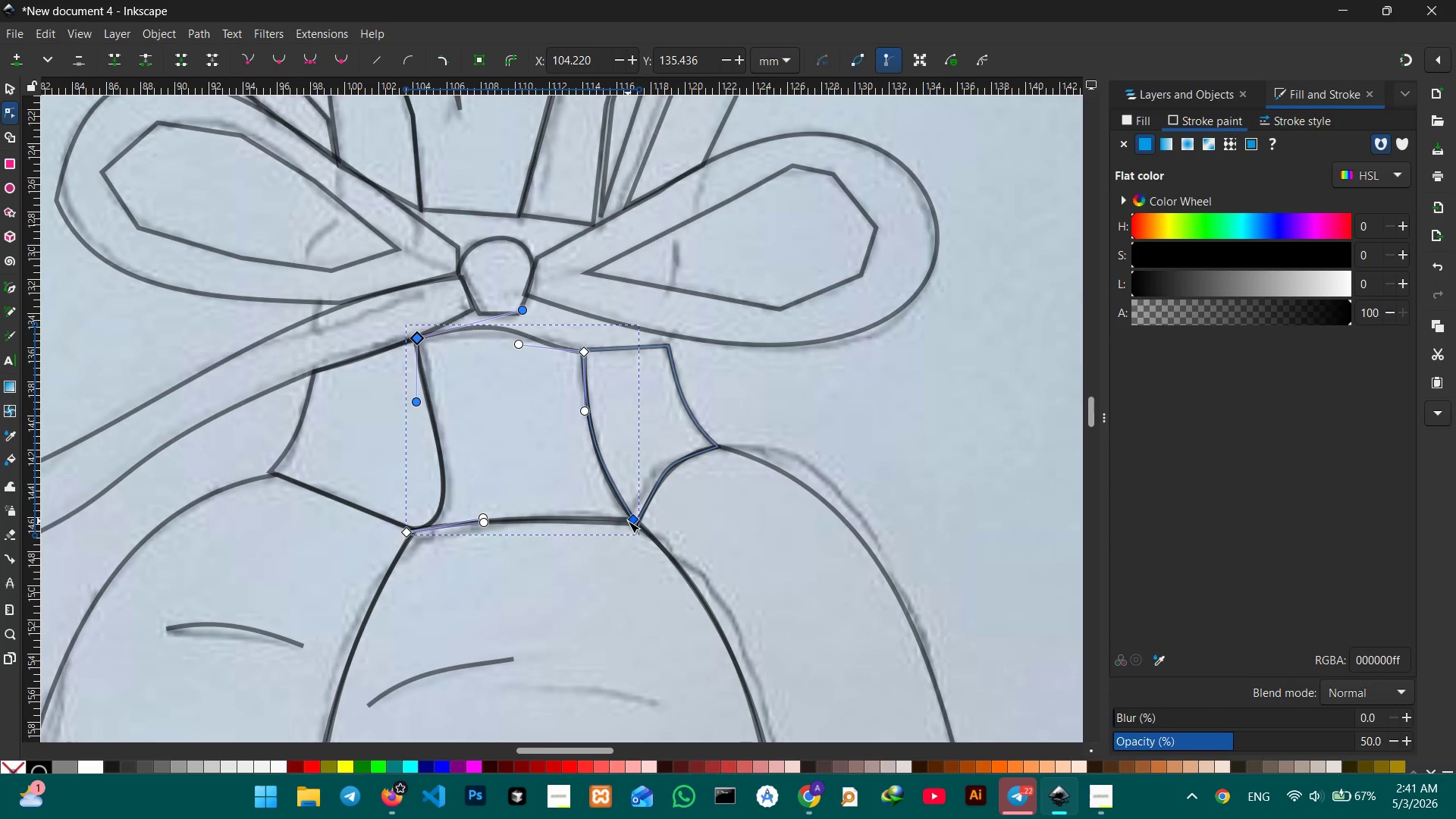 
left_click_drag(start_coordinate=[628, 521], to_coordinate=[633, 527])
 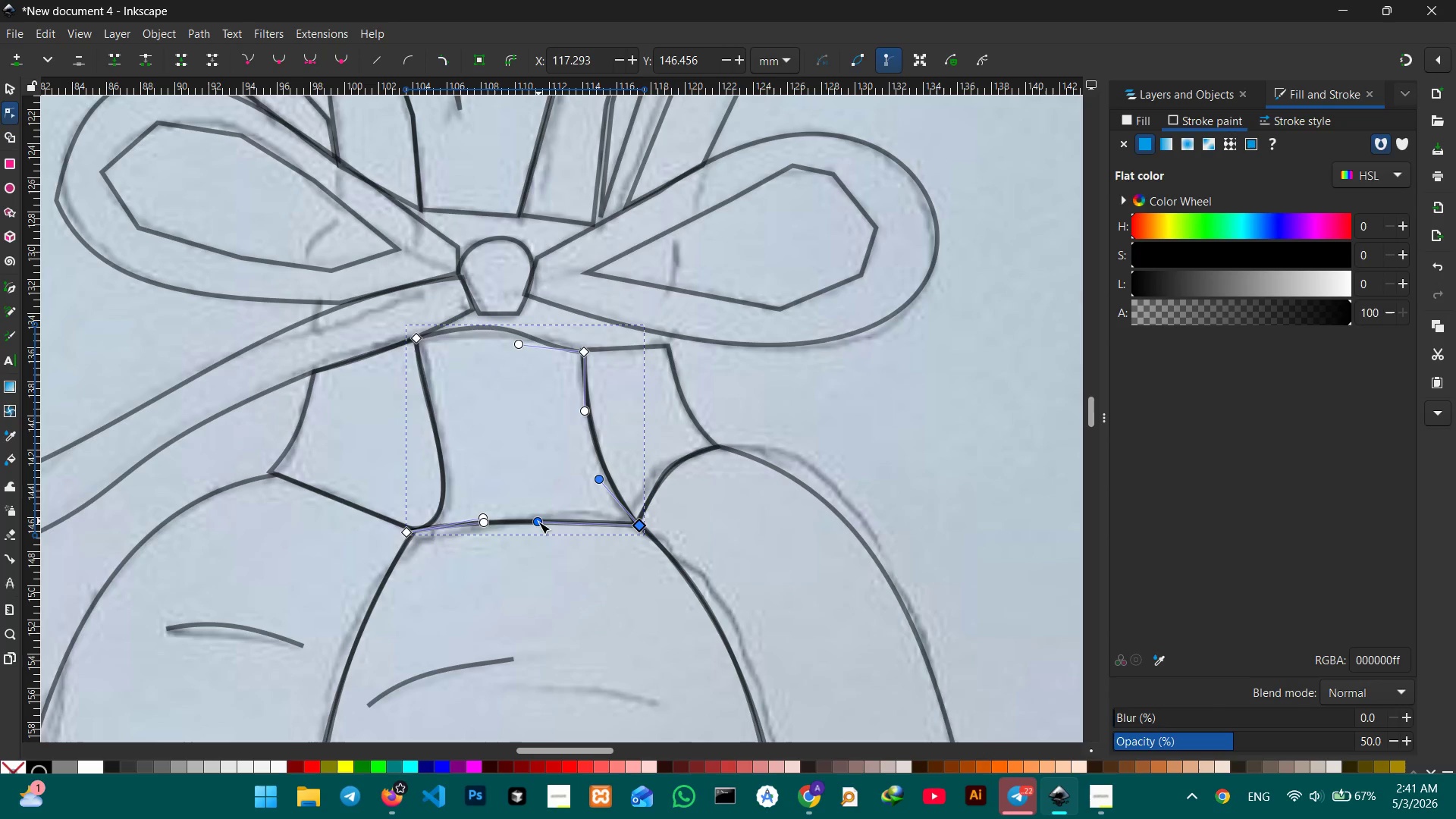 
left_click_drag(start_coordinate=[538, 523], to_coordinate=[540, 519])
 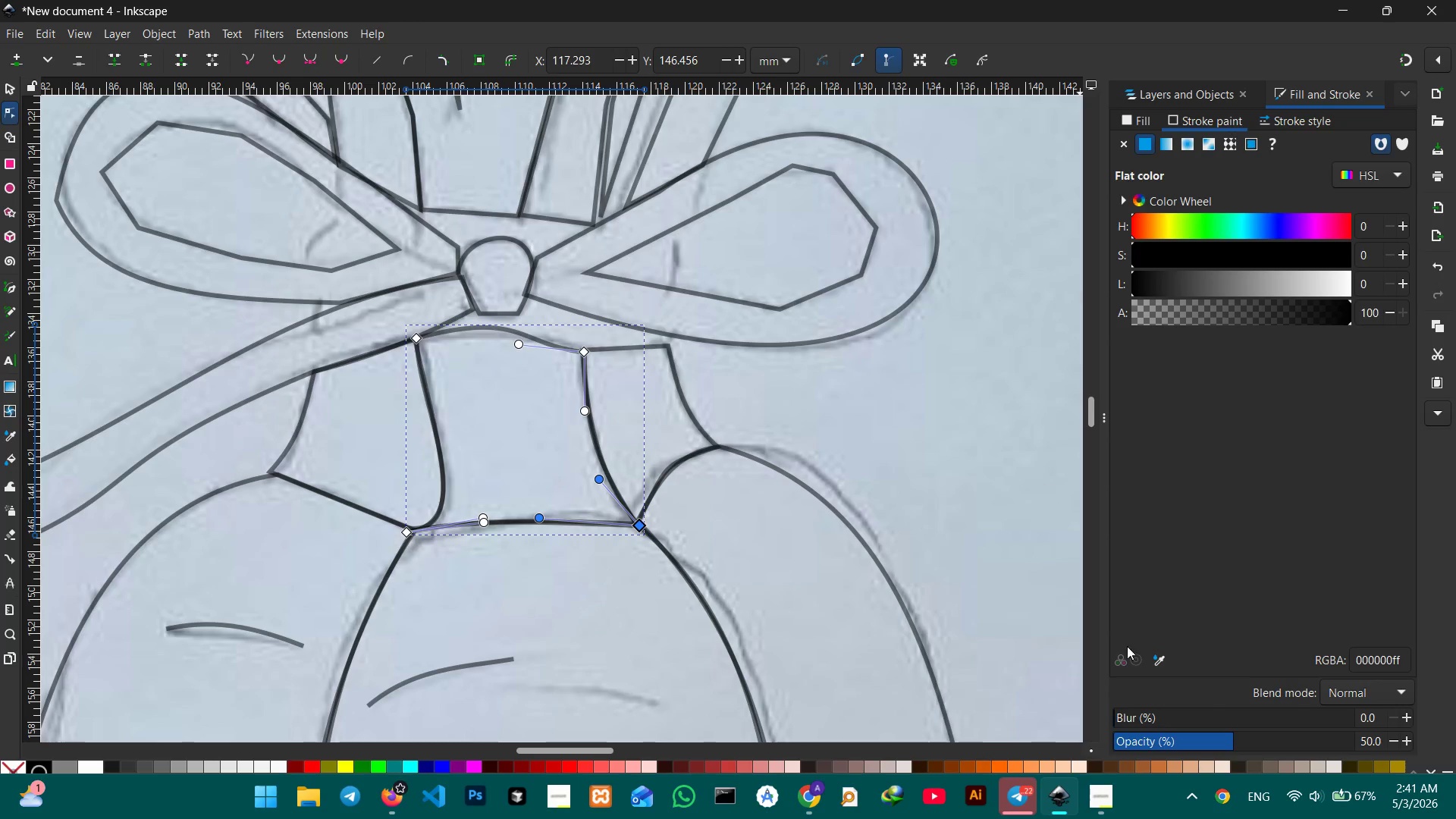 
left_click([1112, 813])